 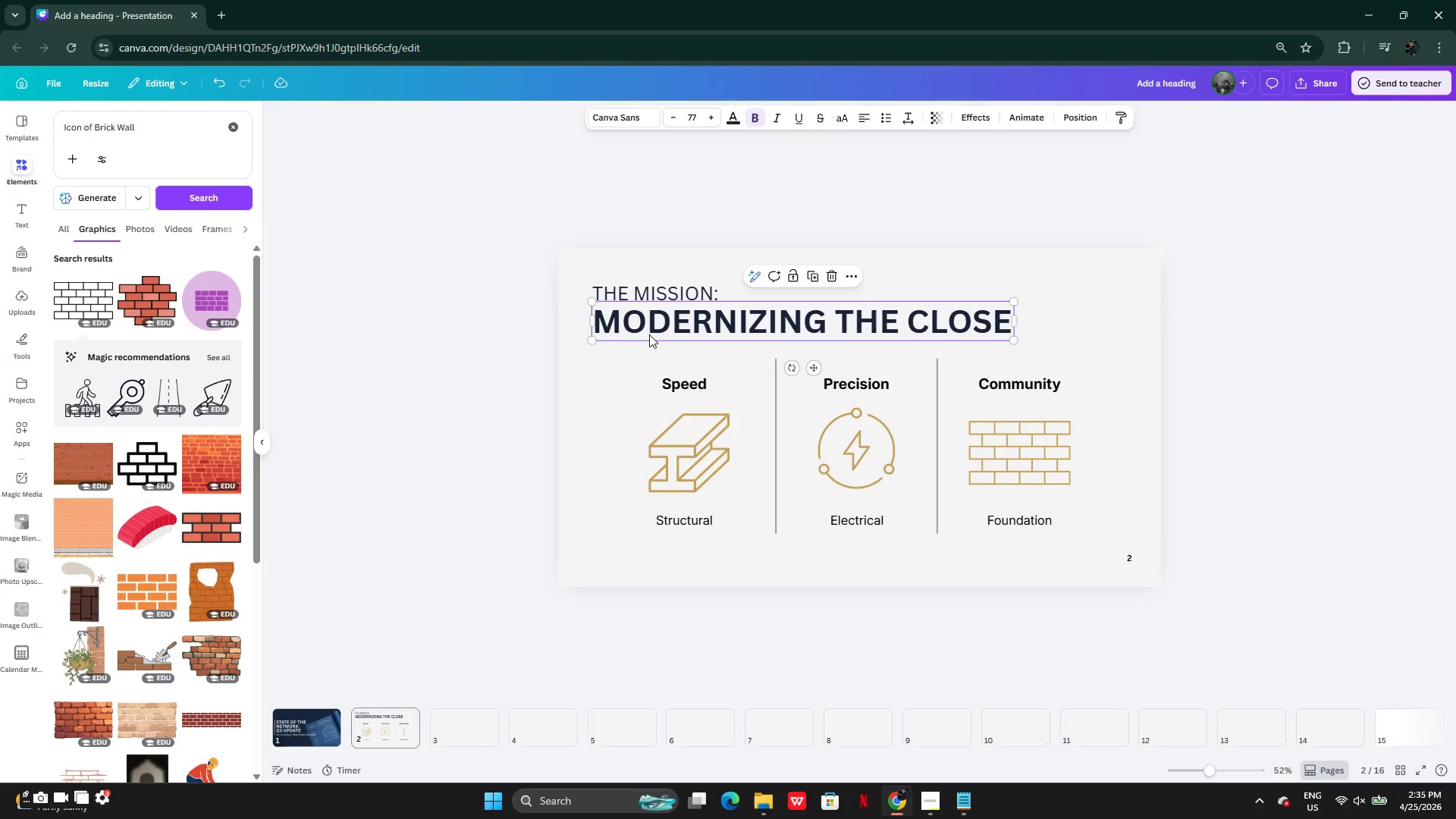 
key(Control+C)
 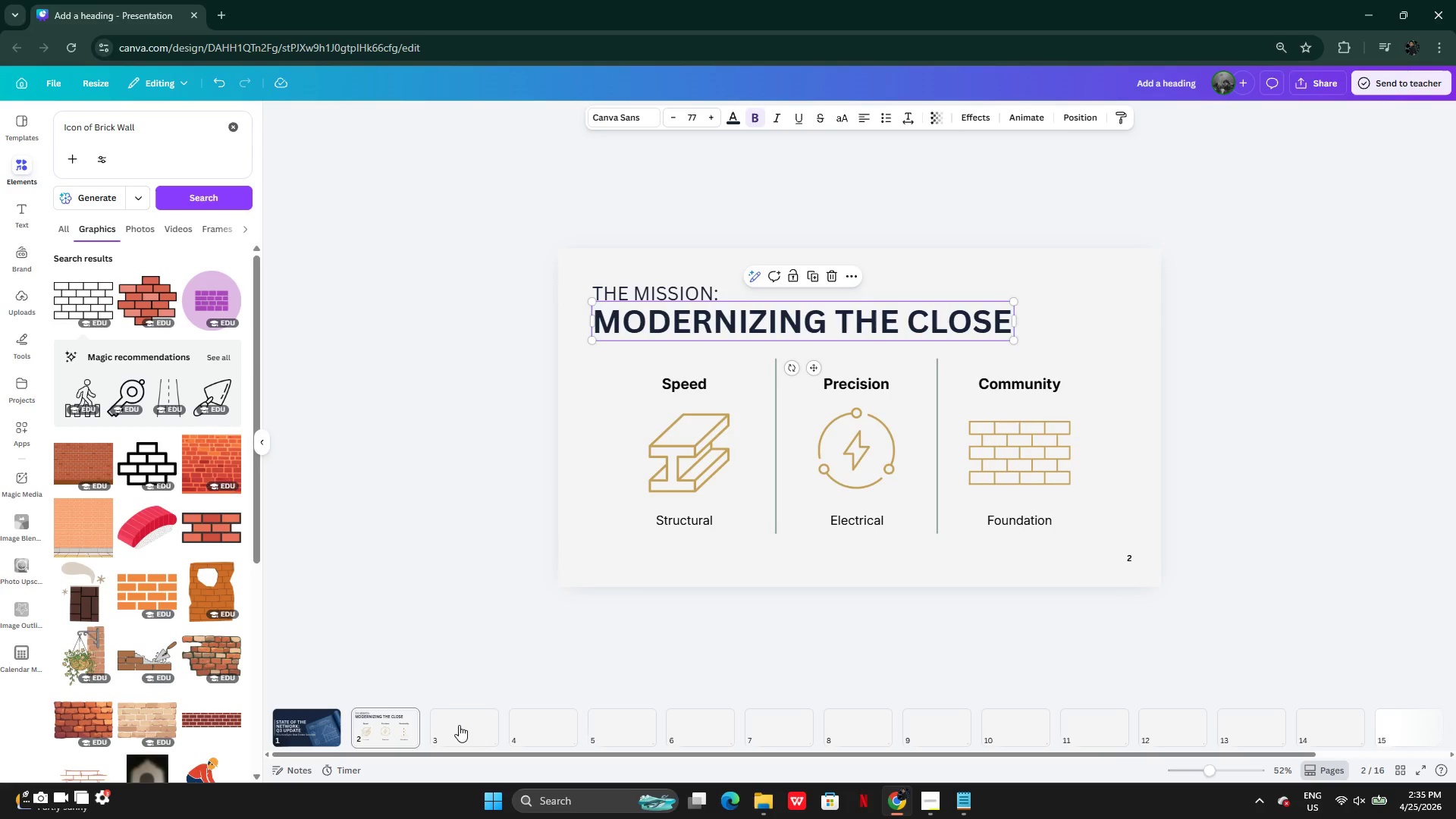 
left_click([459, 726])
 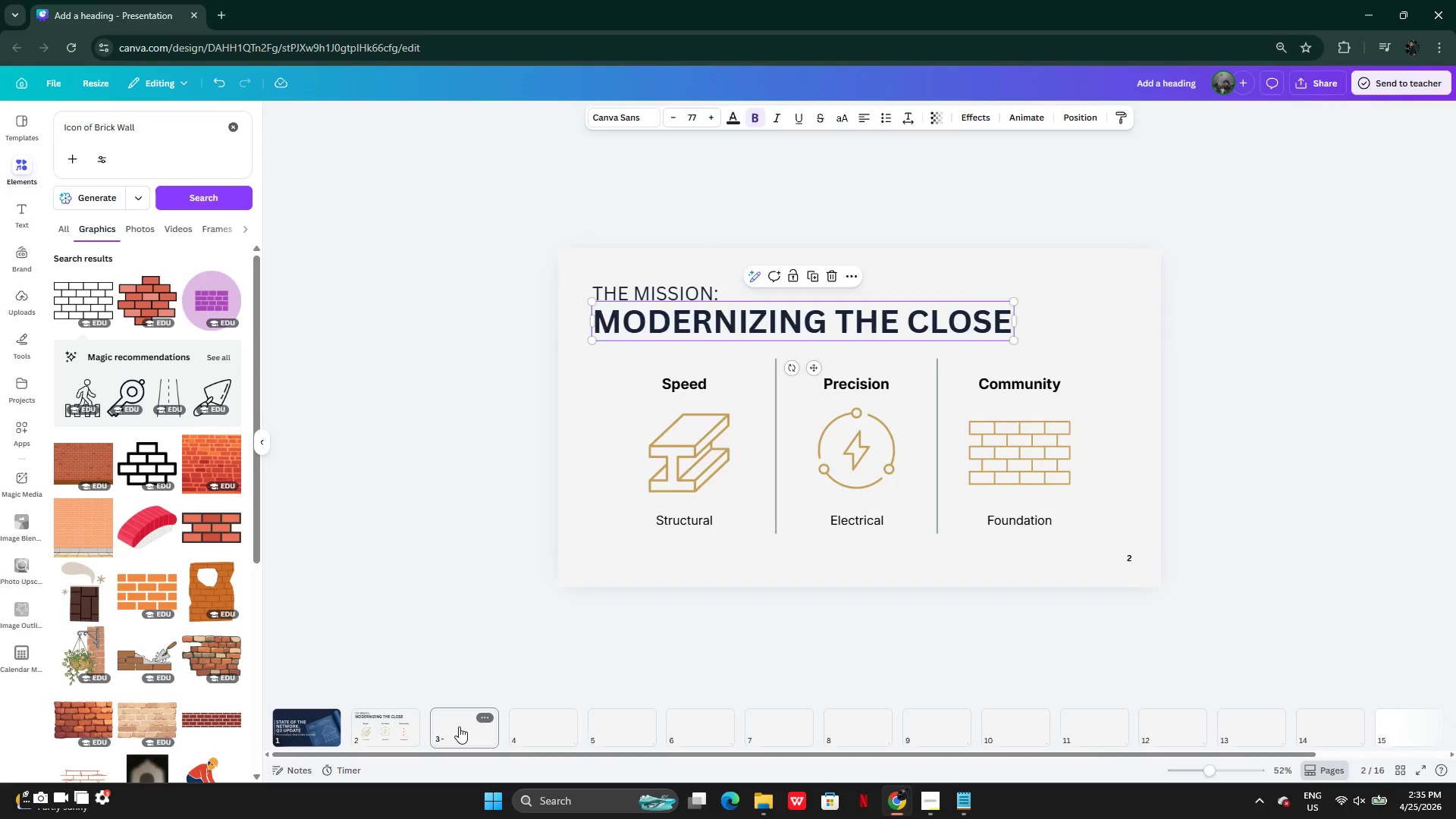 
key(Control+V)
 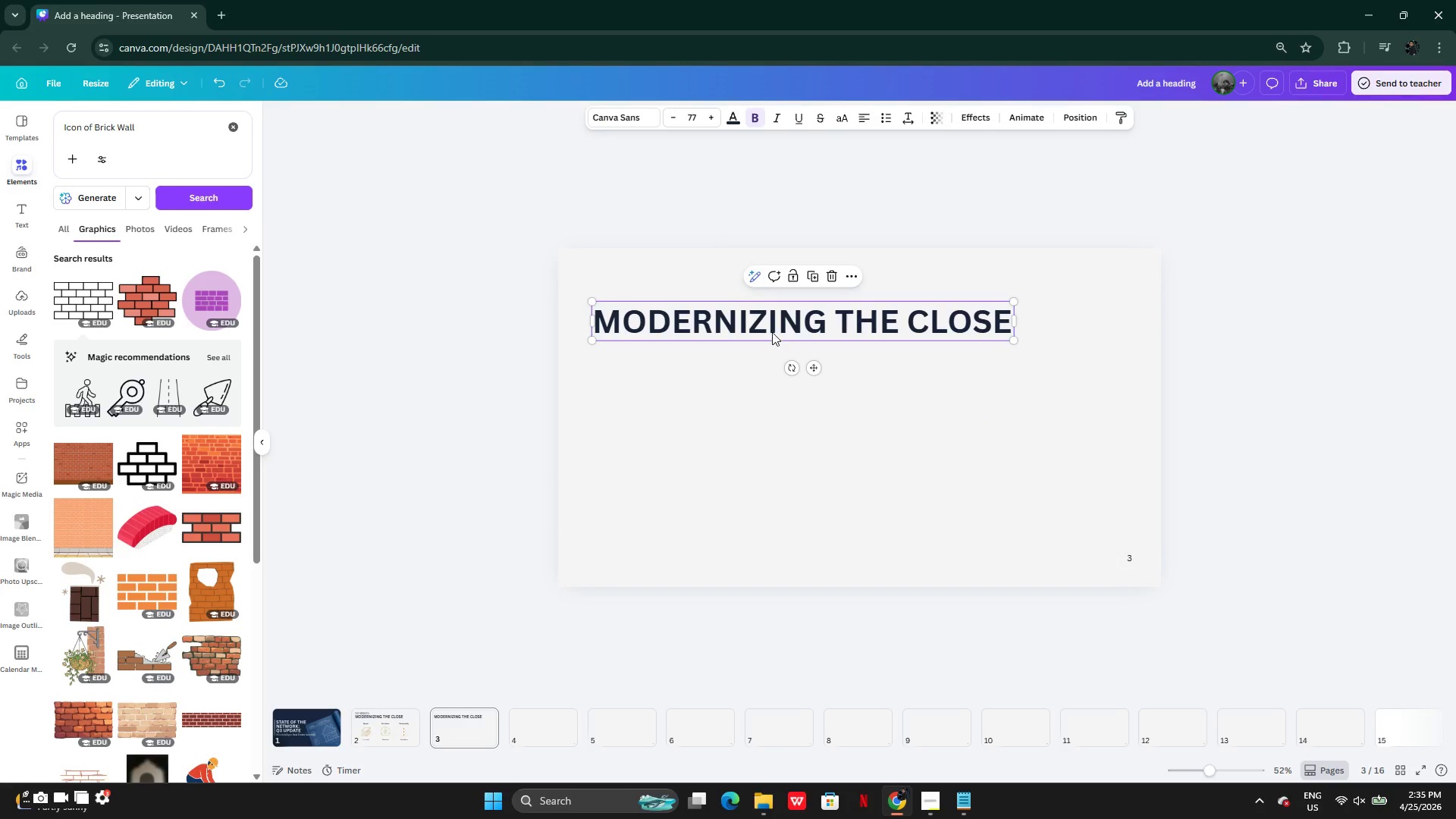 
left_click_drag(start_coordinate=[767, 318], to_coordinate=[764, 297])
 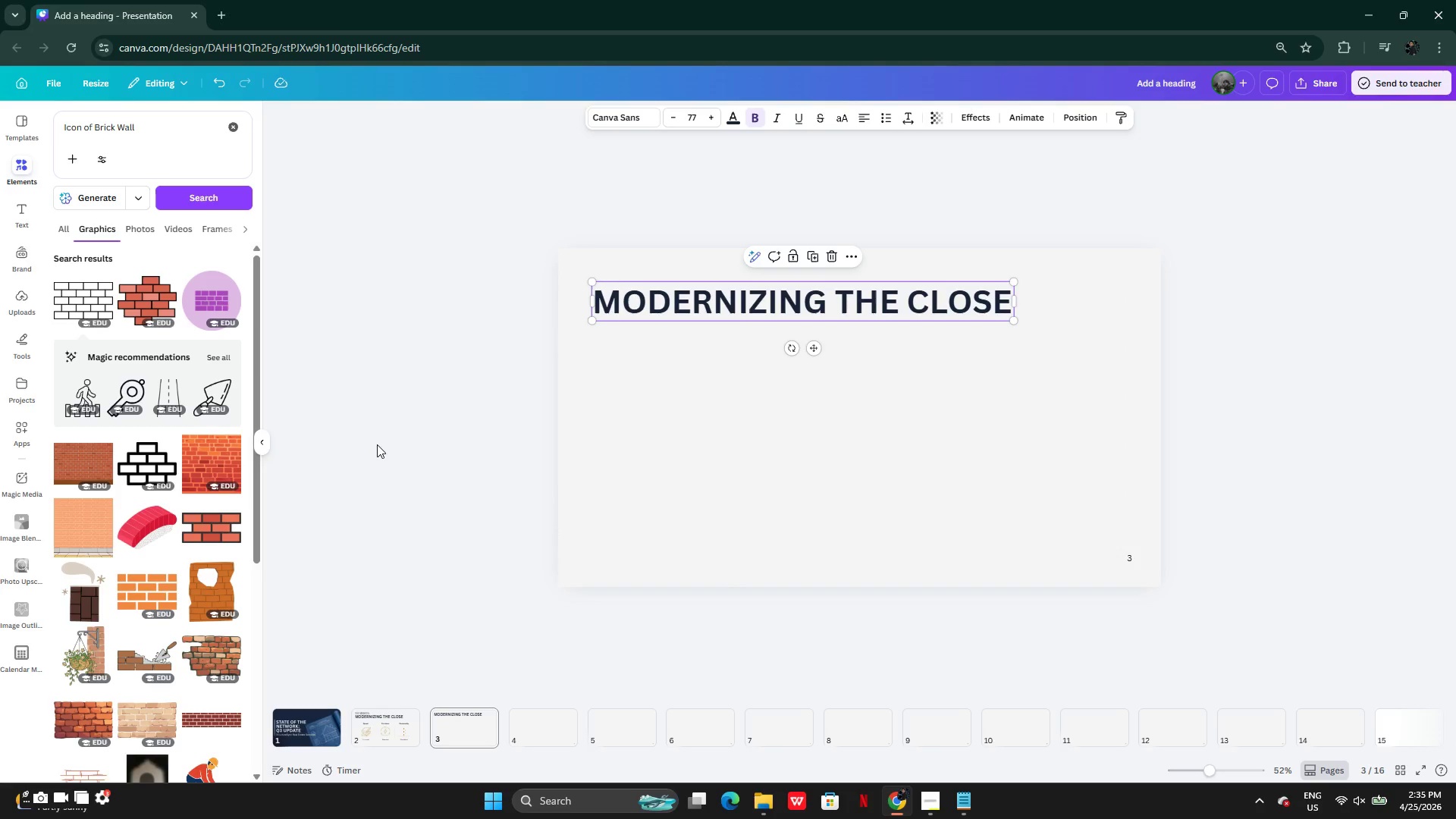 
left_click([377, 444])
 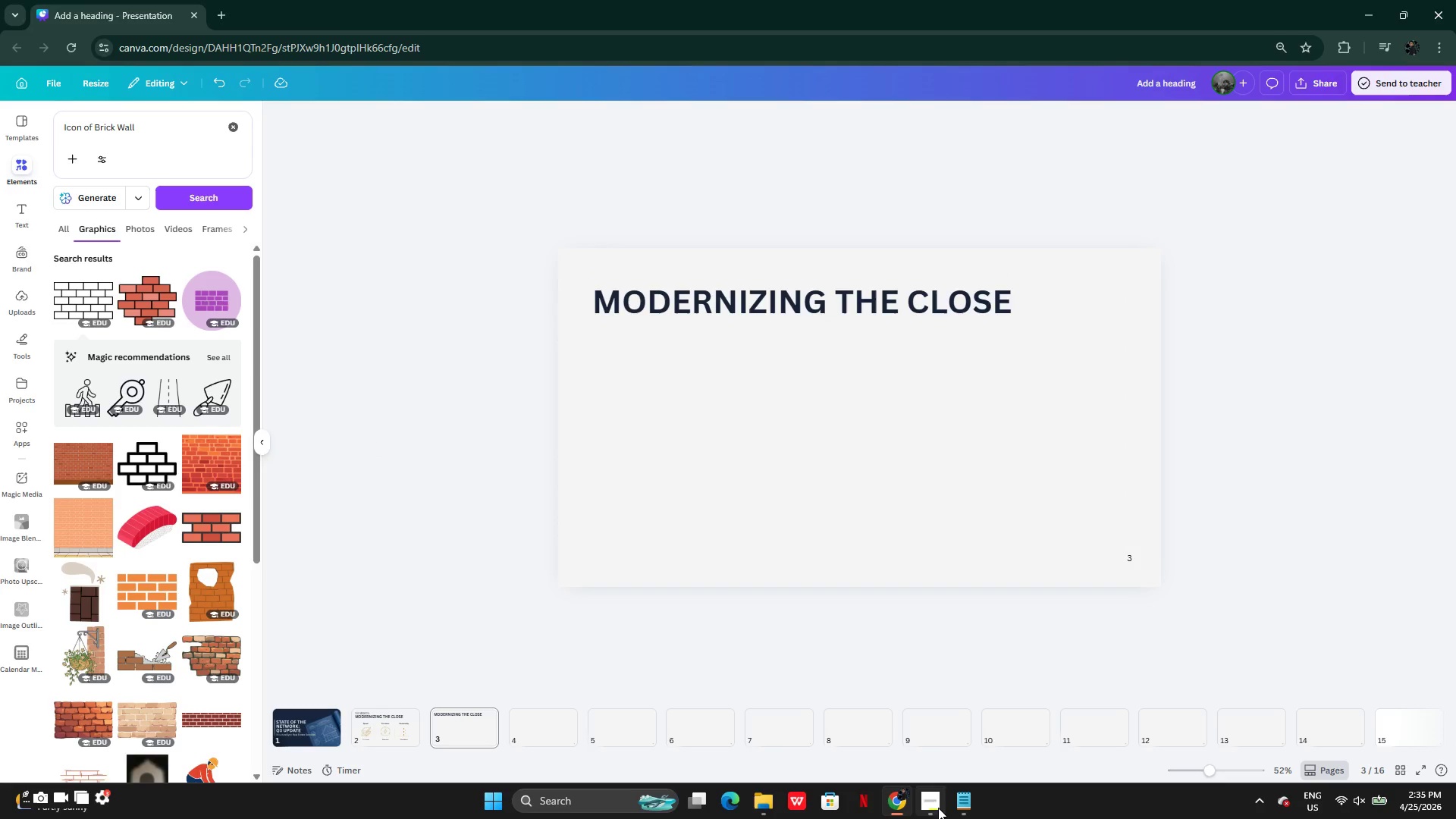 
left_click([946, 808])